 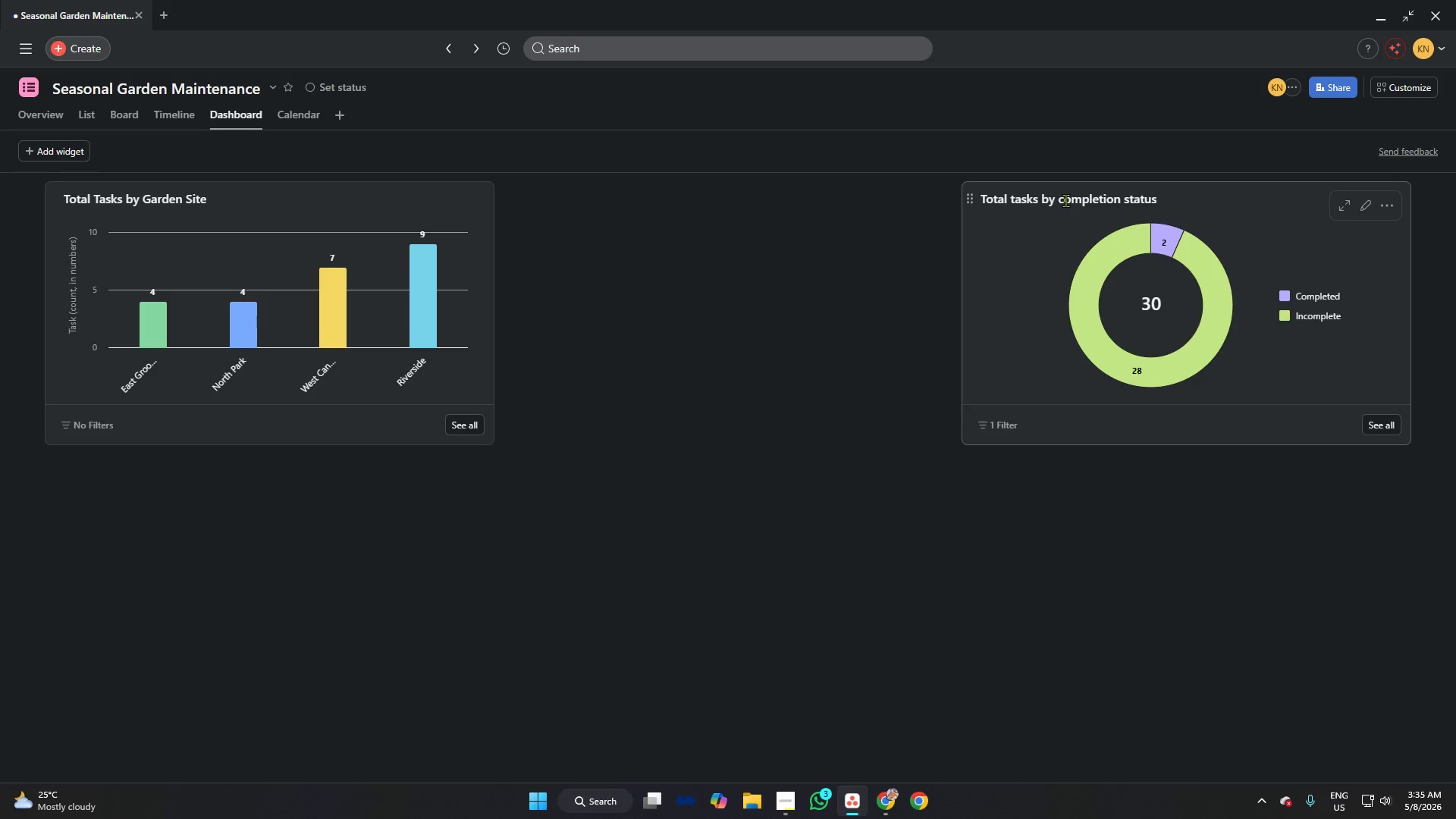 
left_click([1360, 206])
 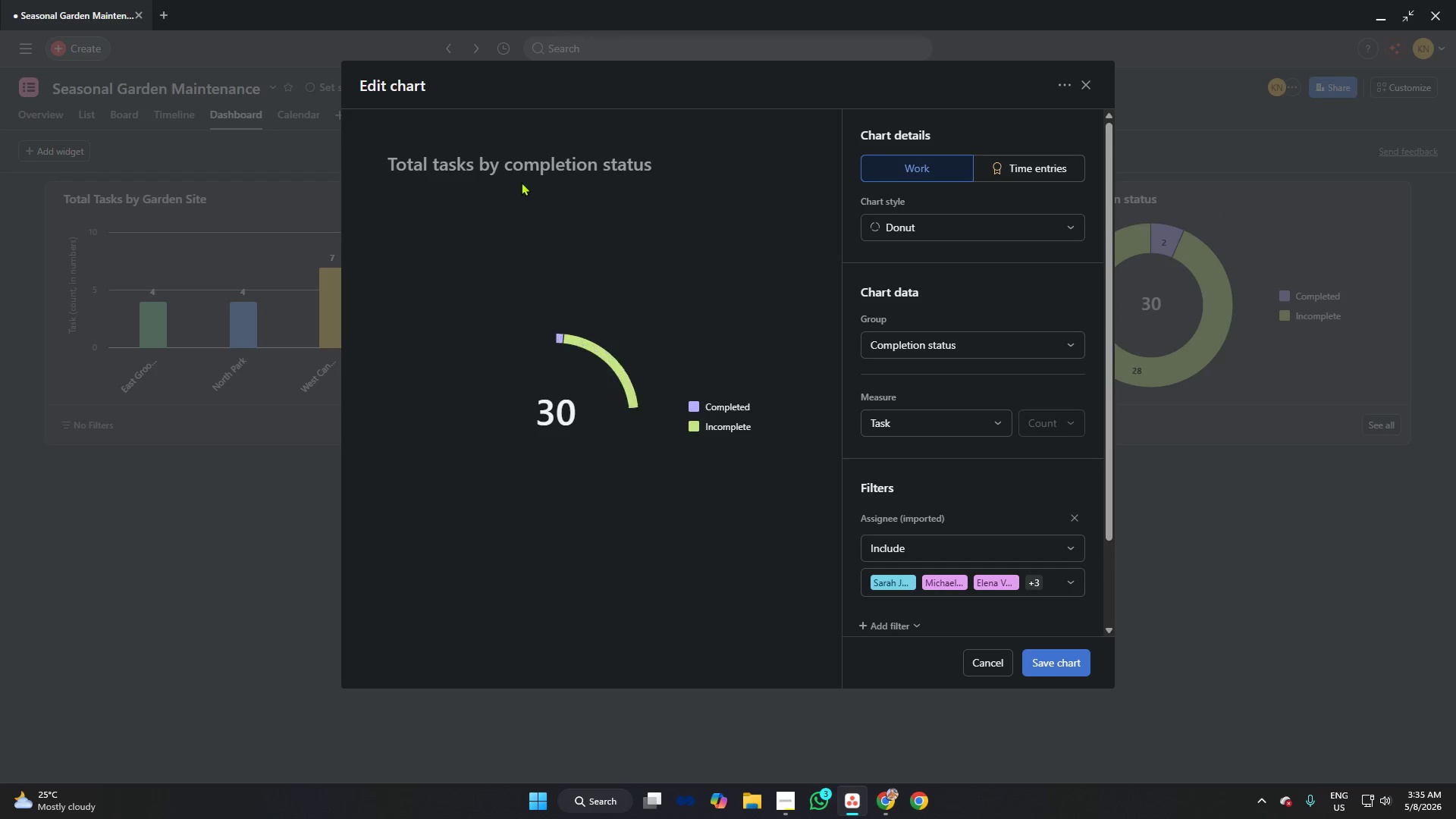 
double_click([516, 169])
 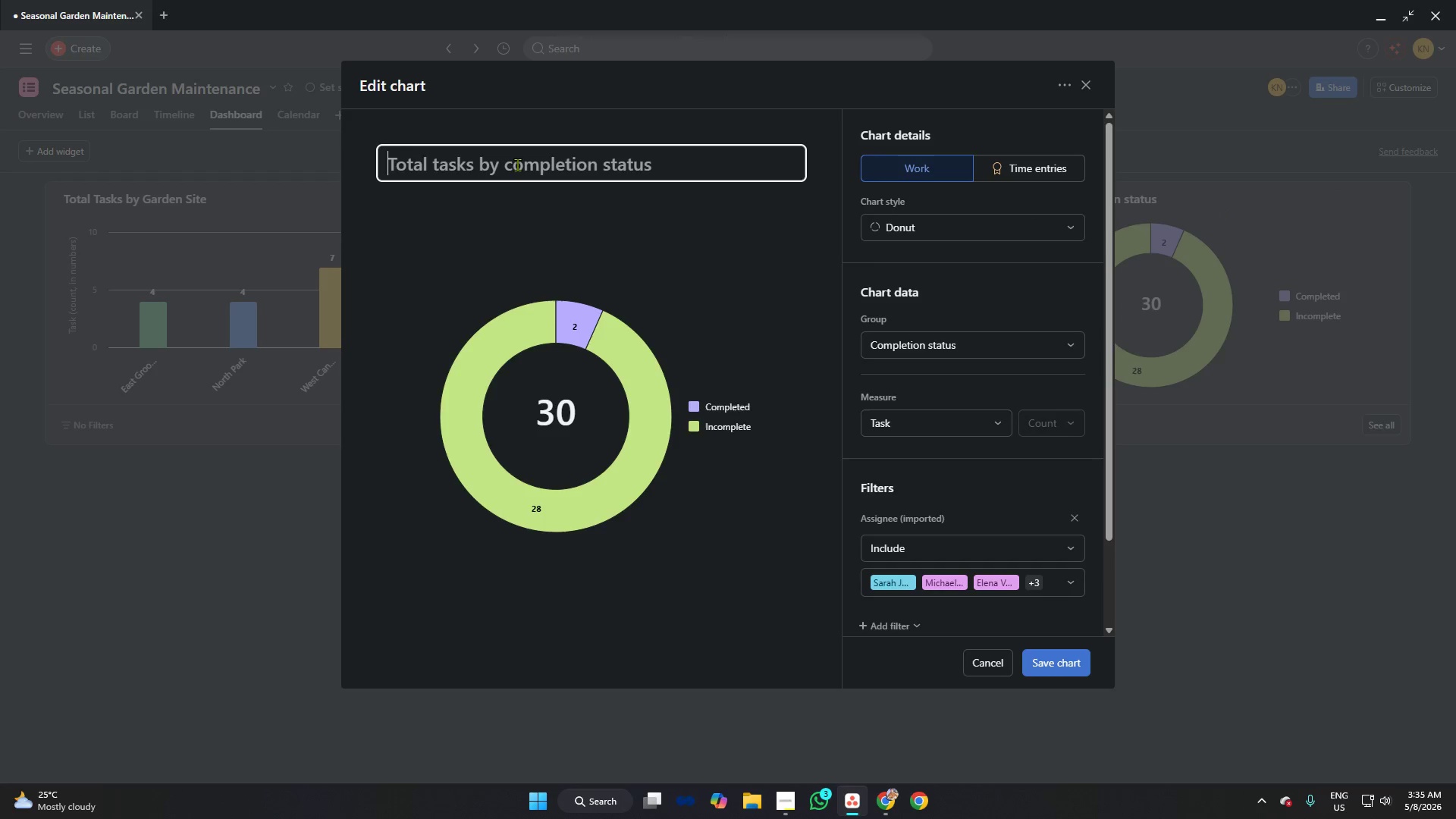 
key(Control+V)
 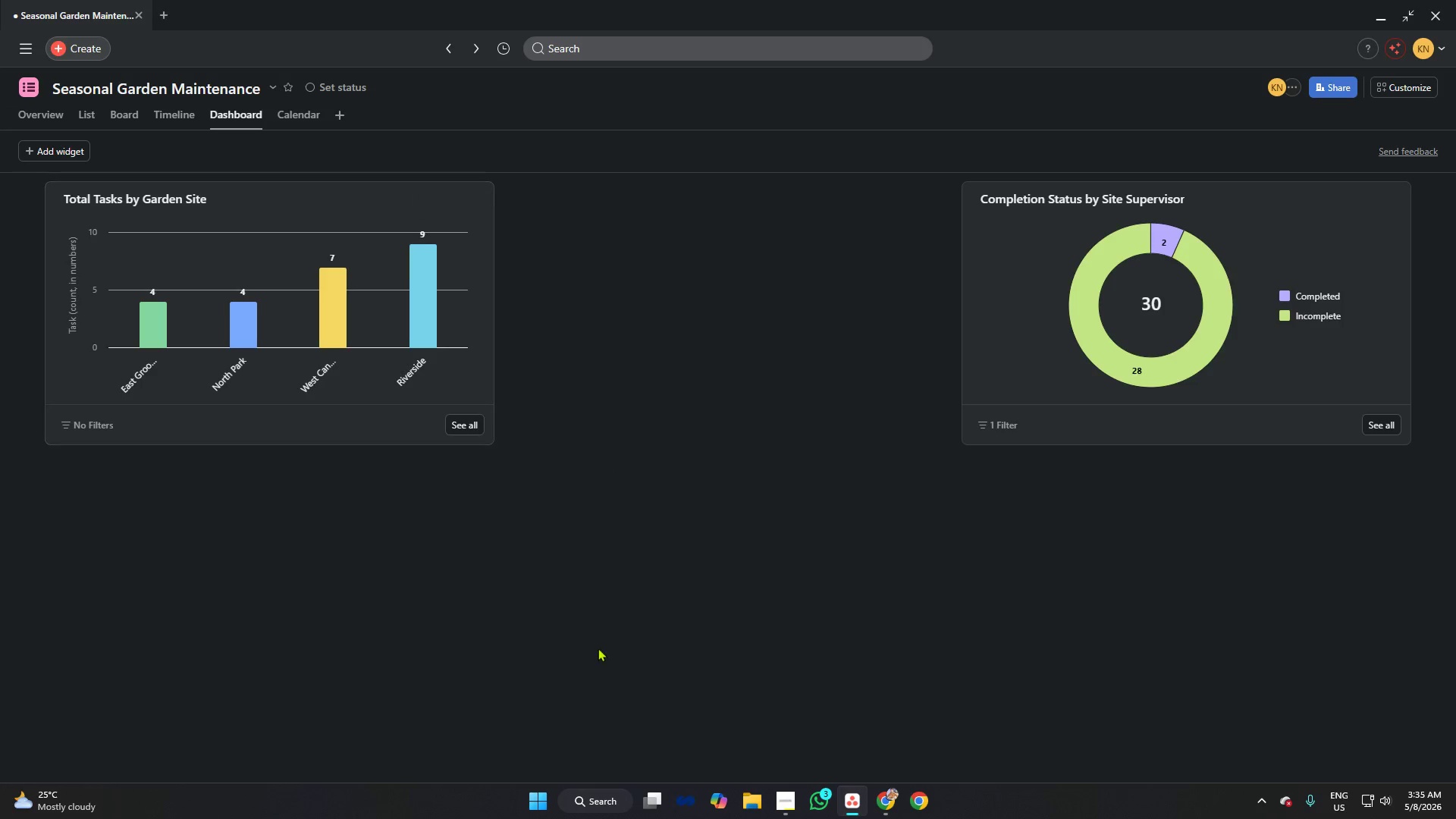 
left_click([779, 799])